 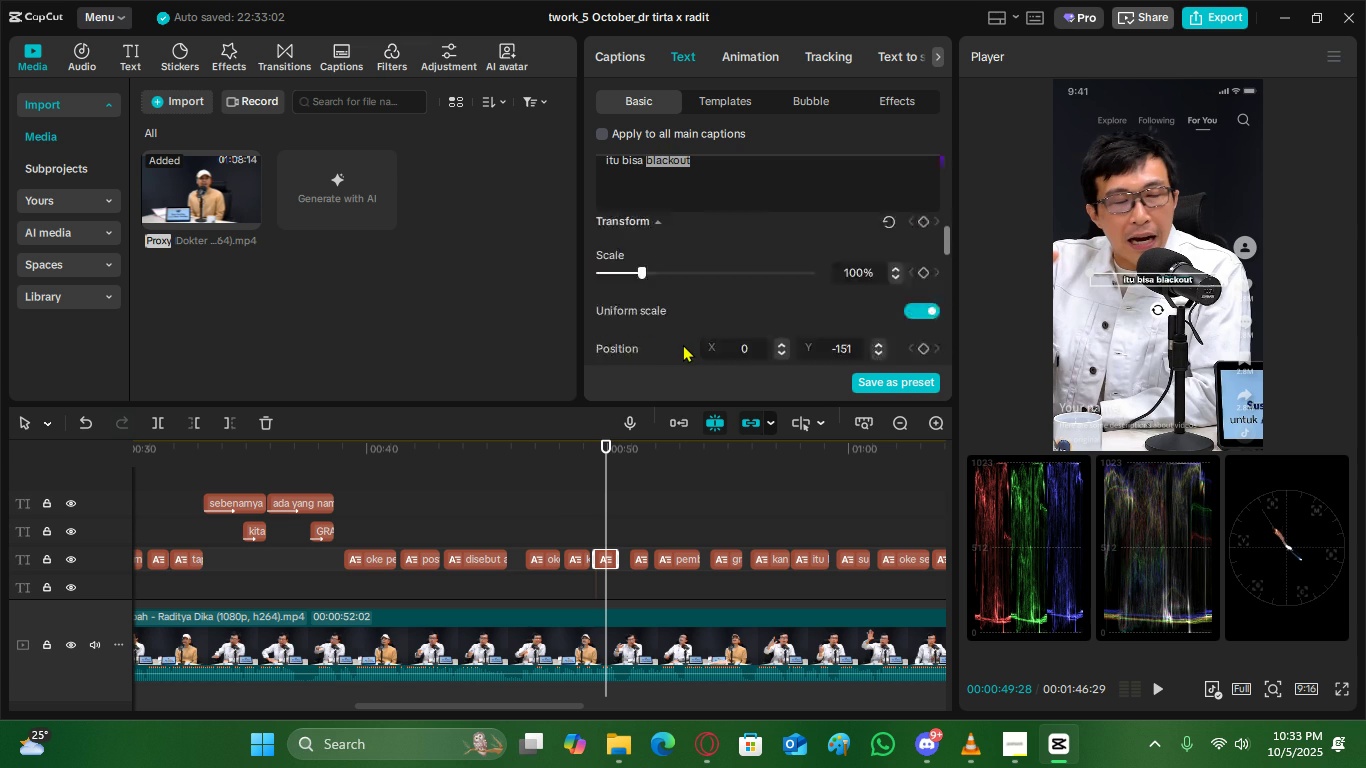 
scroll: coordinate [711, 341], scroll_direction: down, amount: 1.0
 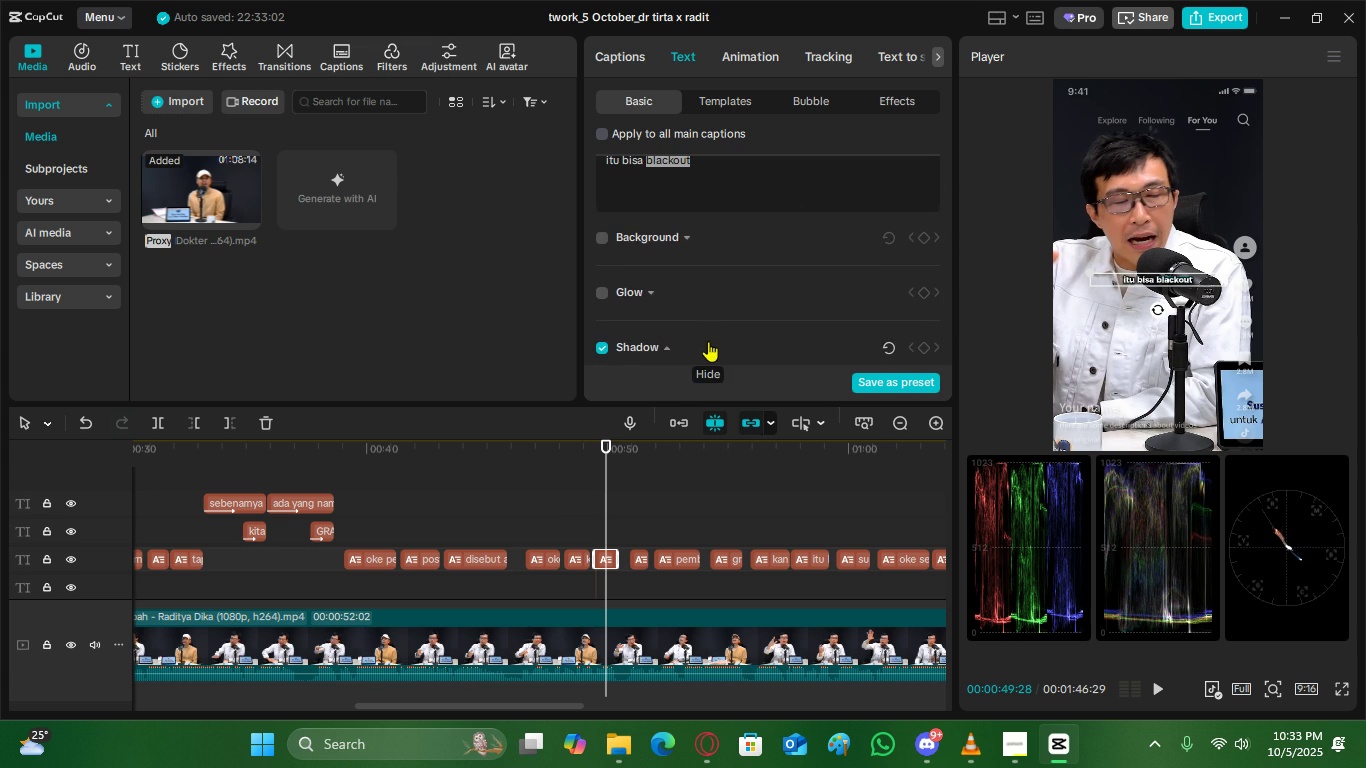 
scroll: coordinate [670, 282], scroll_direction: up, amount: 4.0
 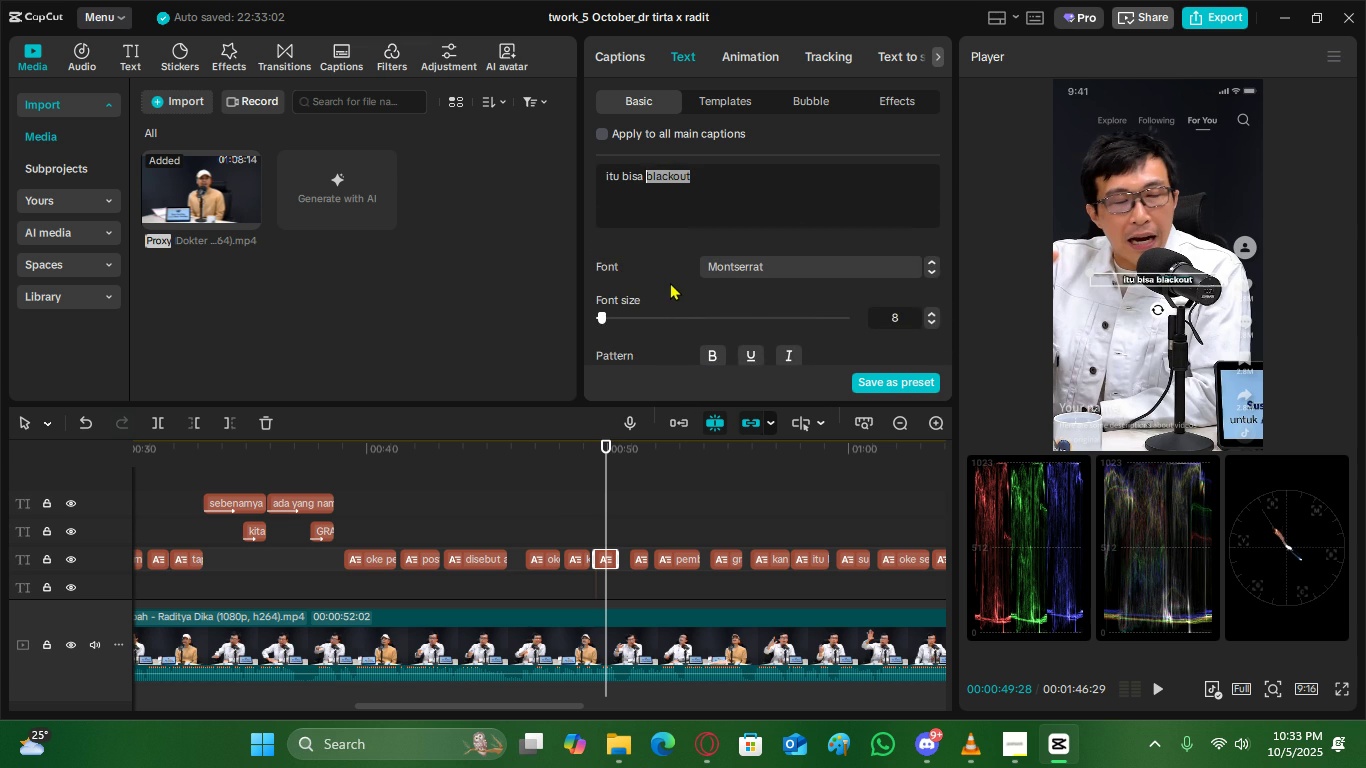 
scroll: coordinate [670, 282], scroll_direction: down, amount: 2.0
 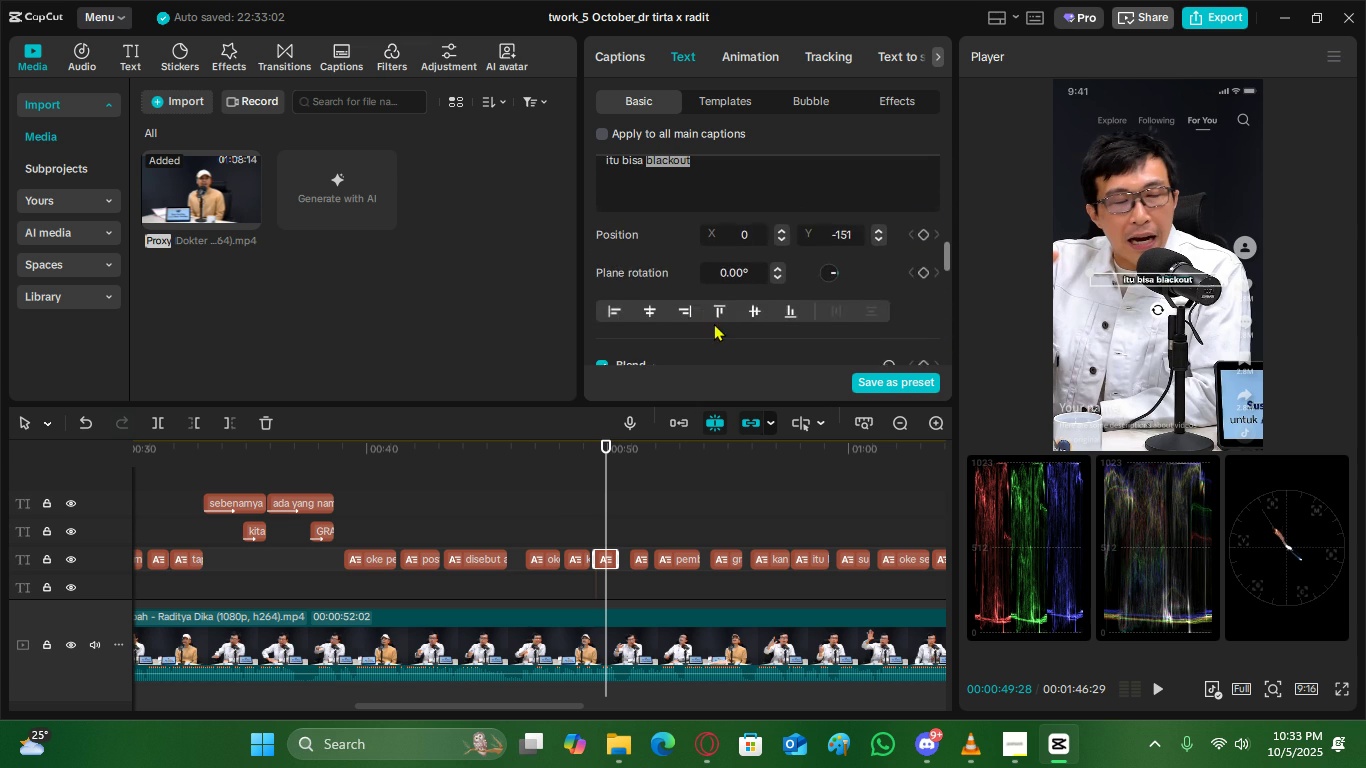 
scroll: coordinate [693, 332], scroll_direction: up, amount: 7.0
 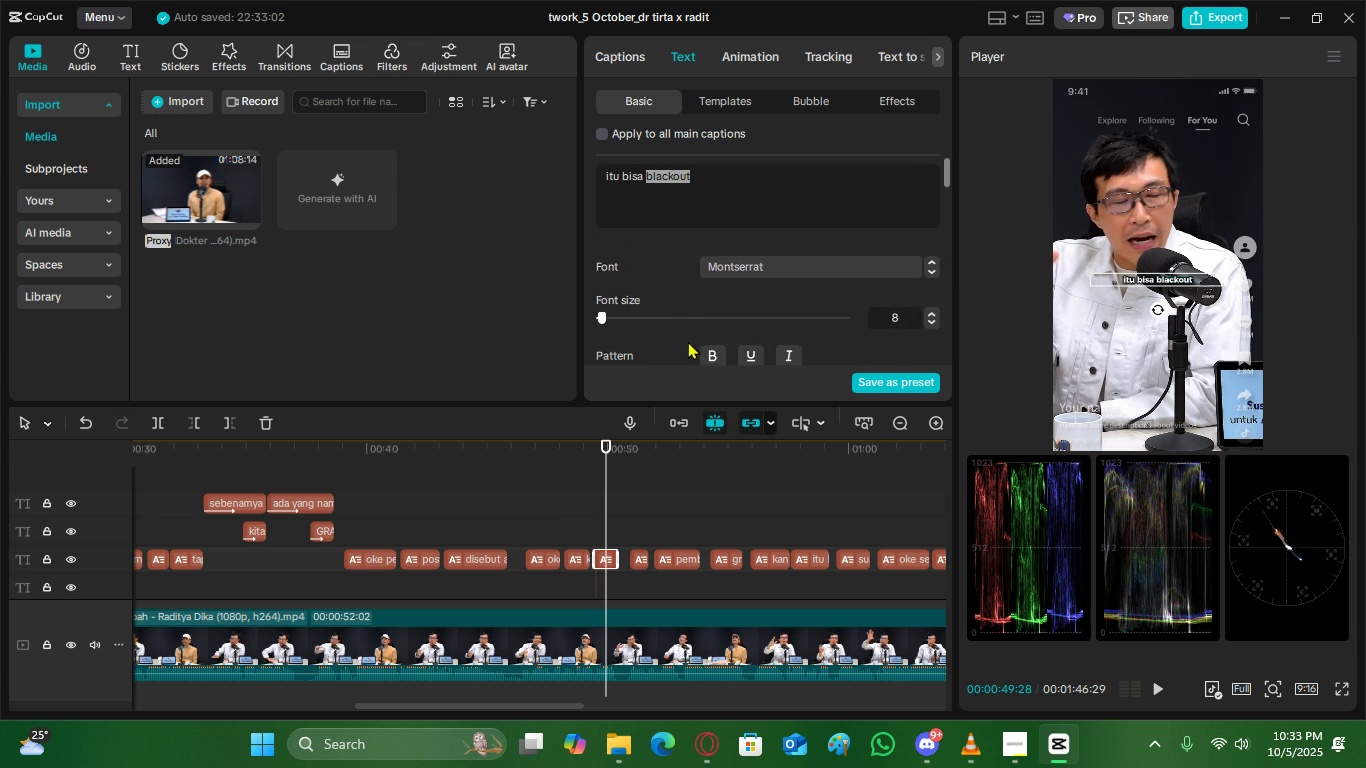 
scroll: coordinate [688, 341], scroll_direction: down, amount: 1.0
 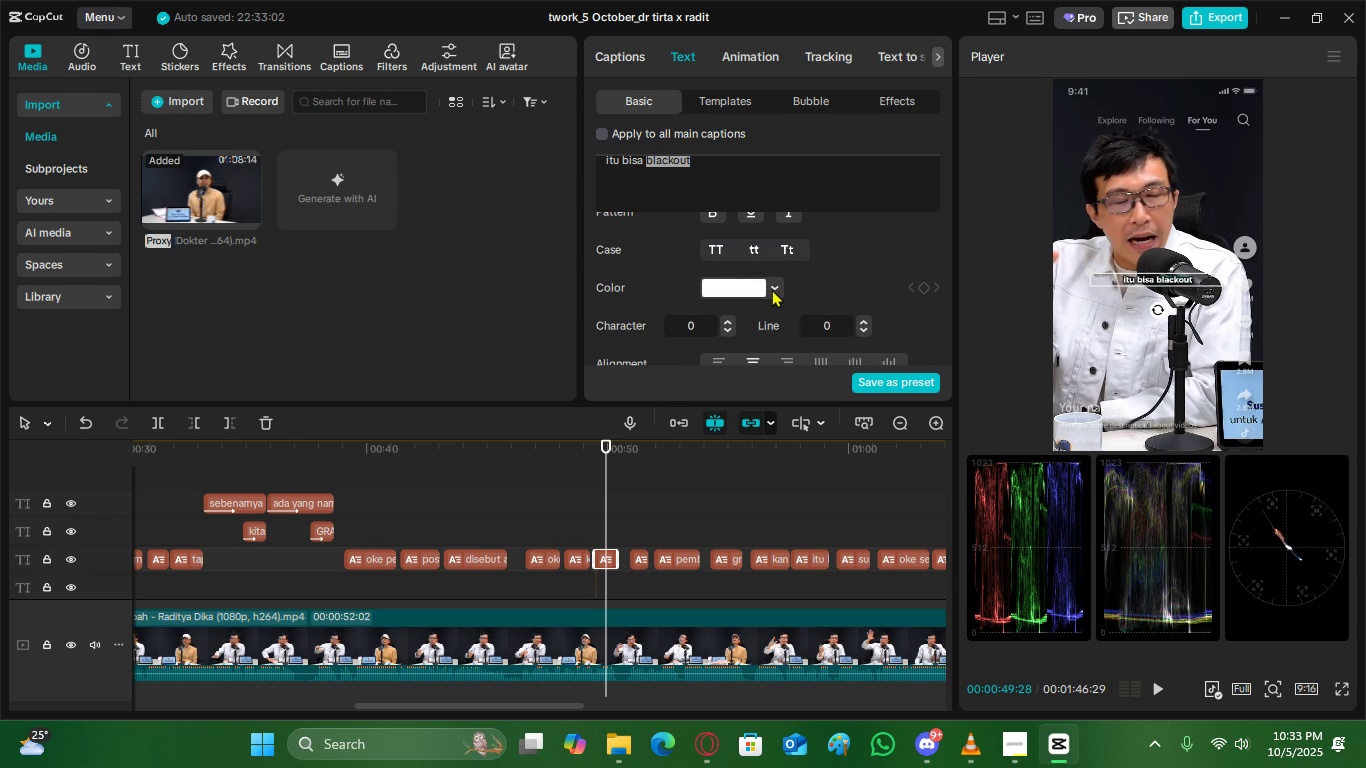 
left_click([772, 289])